 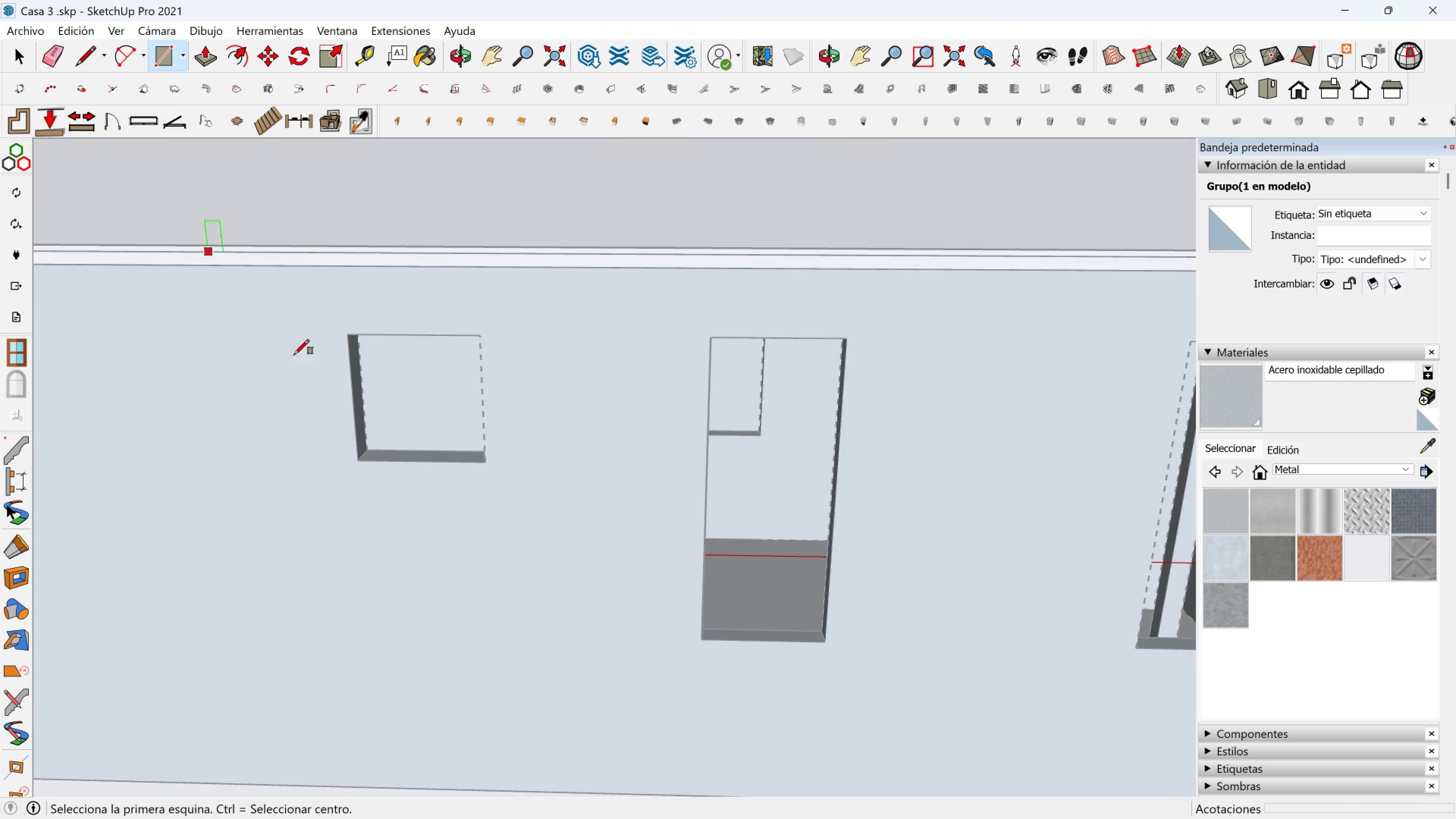 
left_click([347, 335])
 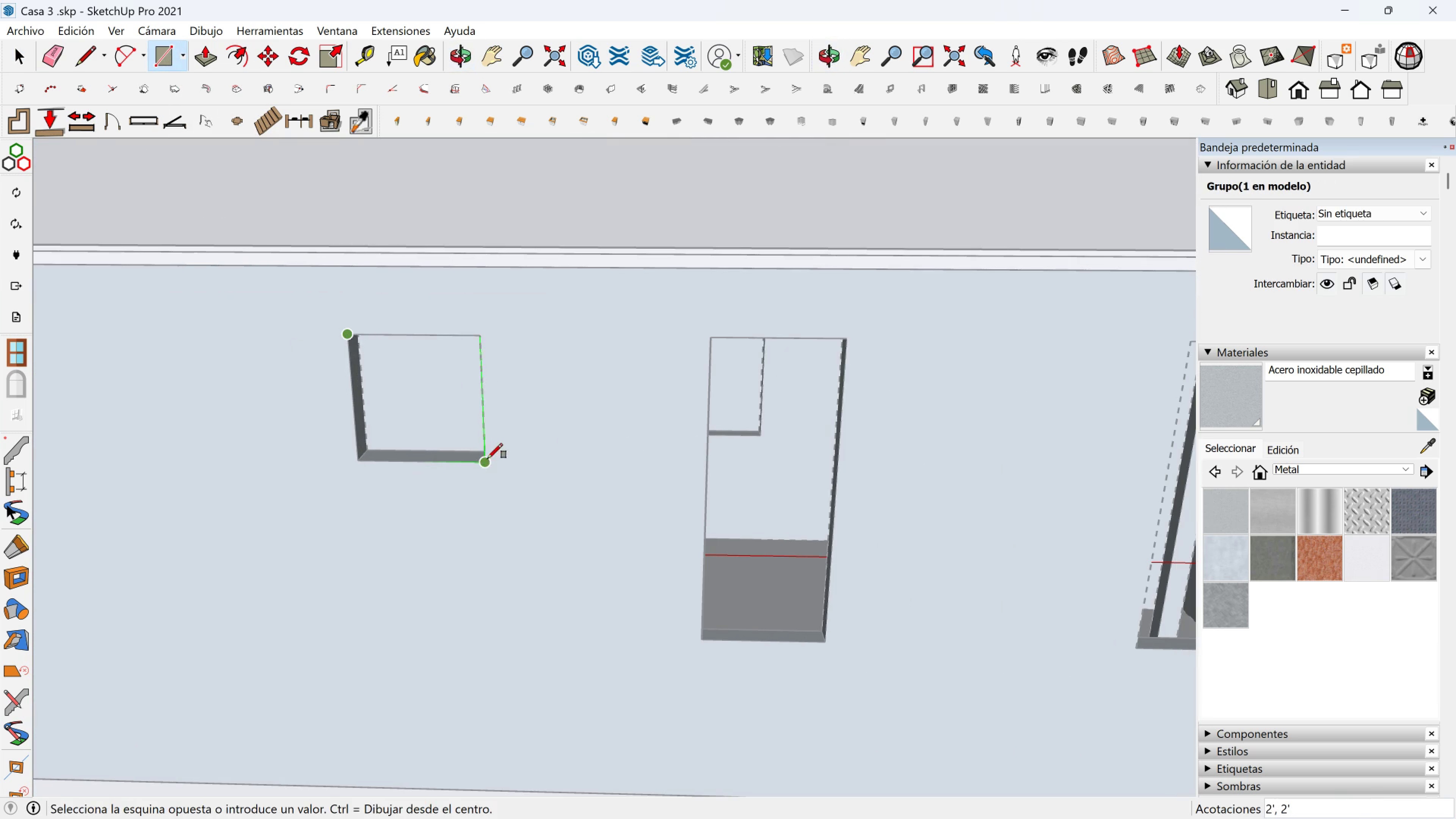 
left_click([488, 458])
 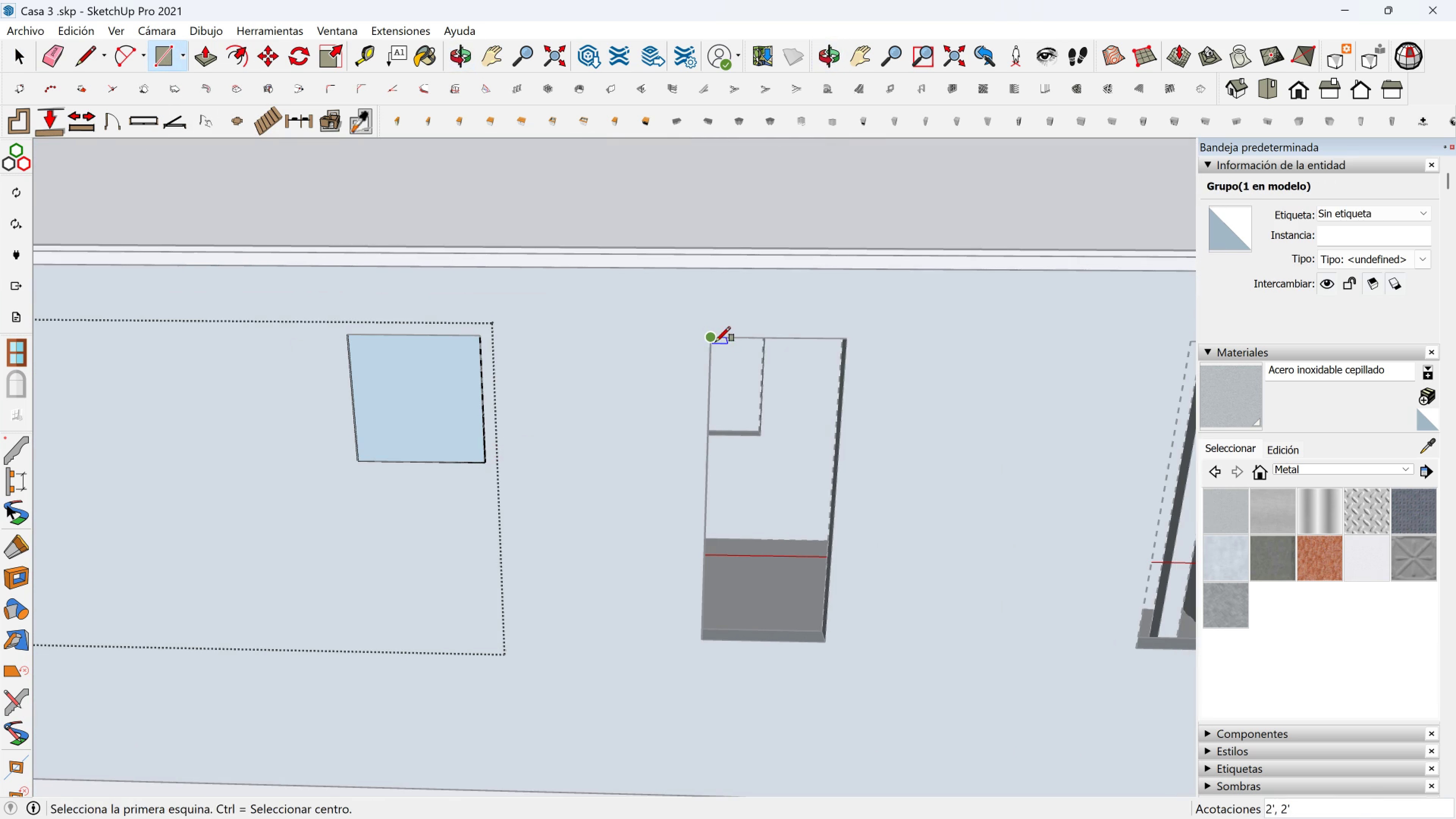 
left_click([715, 342])
 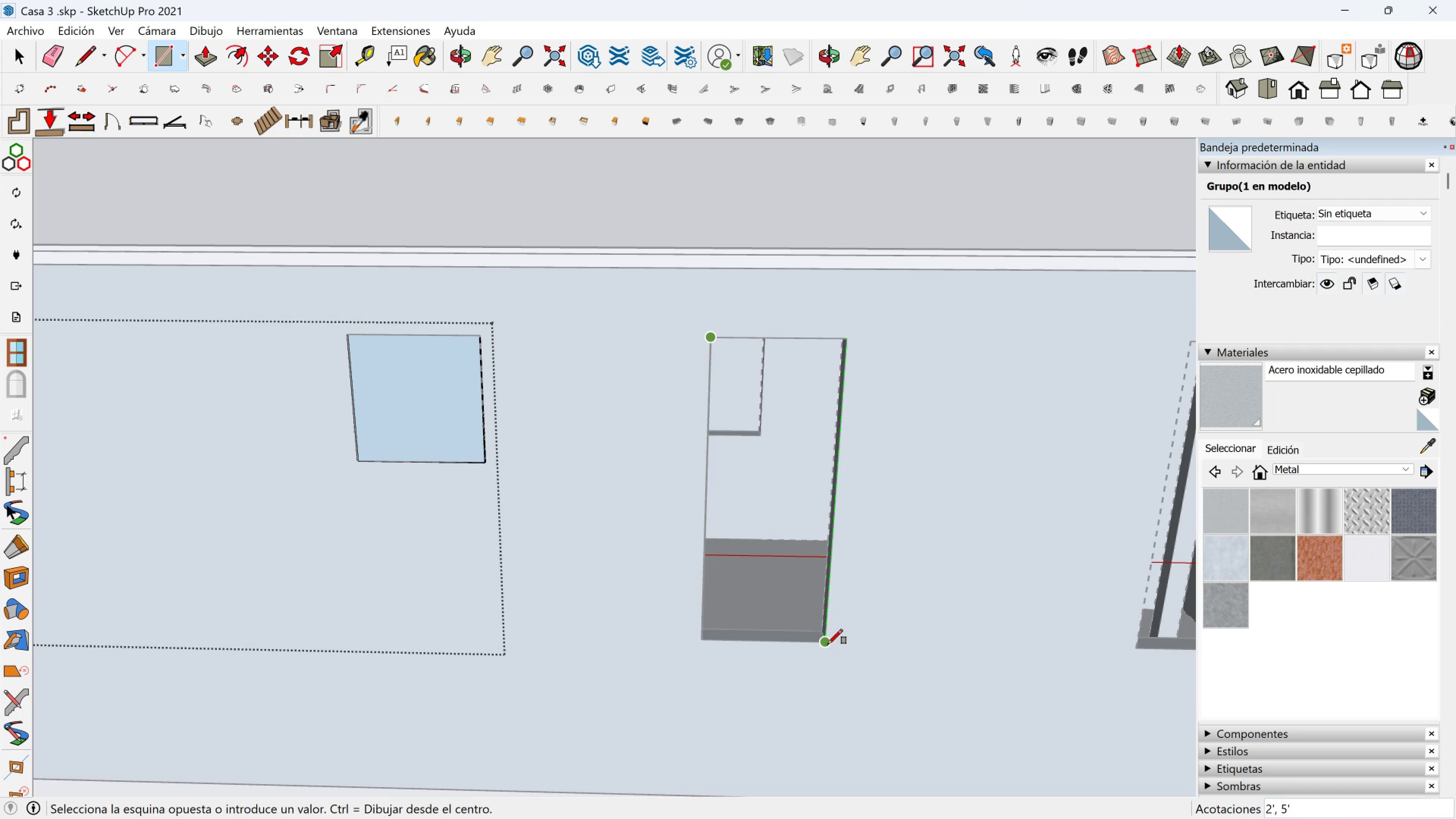 
left_click([828, 644])
 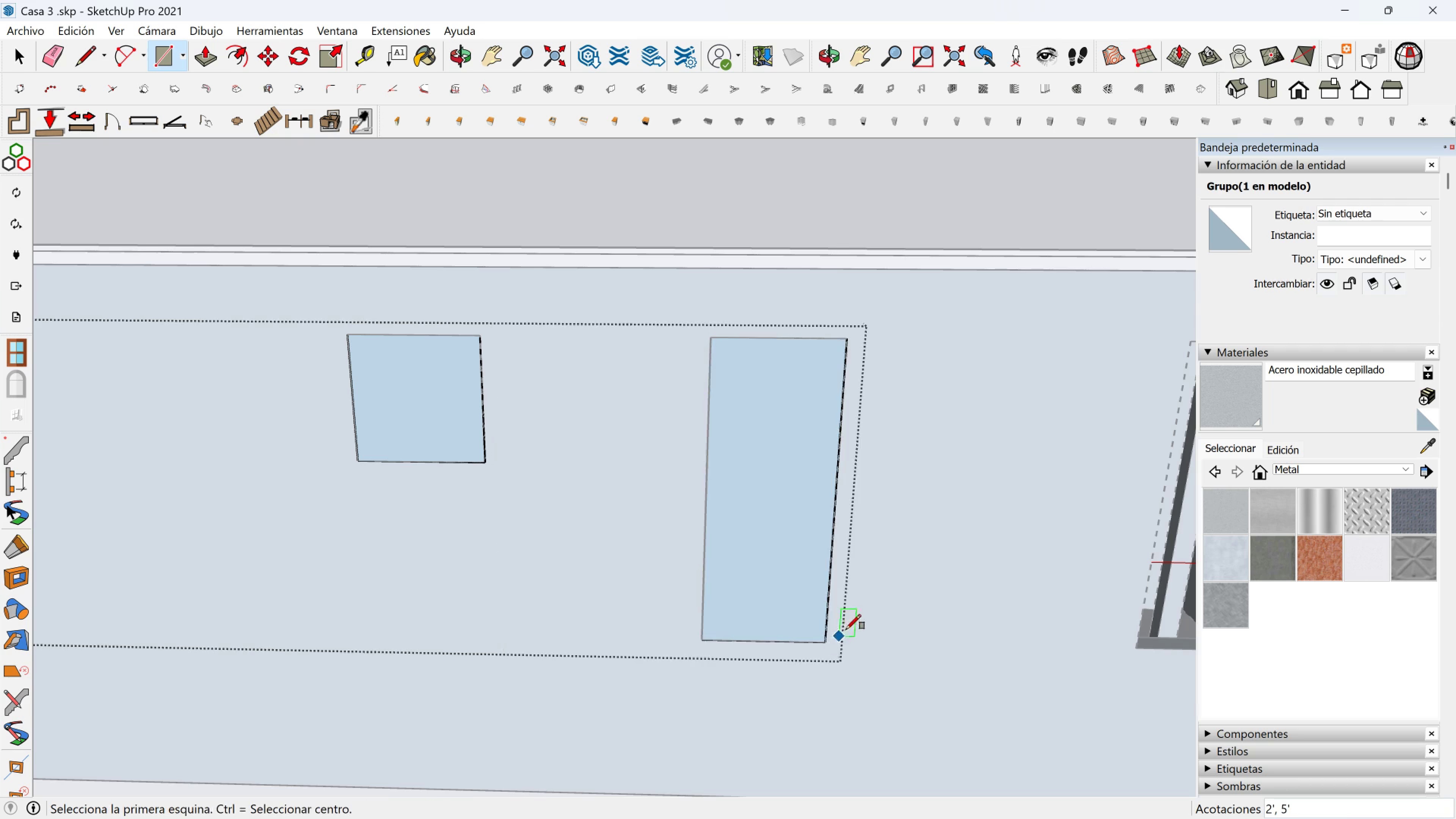 
scroll: coordinate [860, 613], scroll_direction: down, amount: 3.0